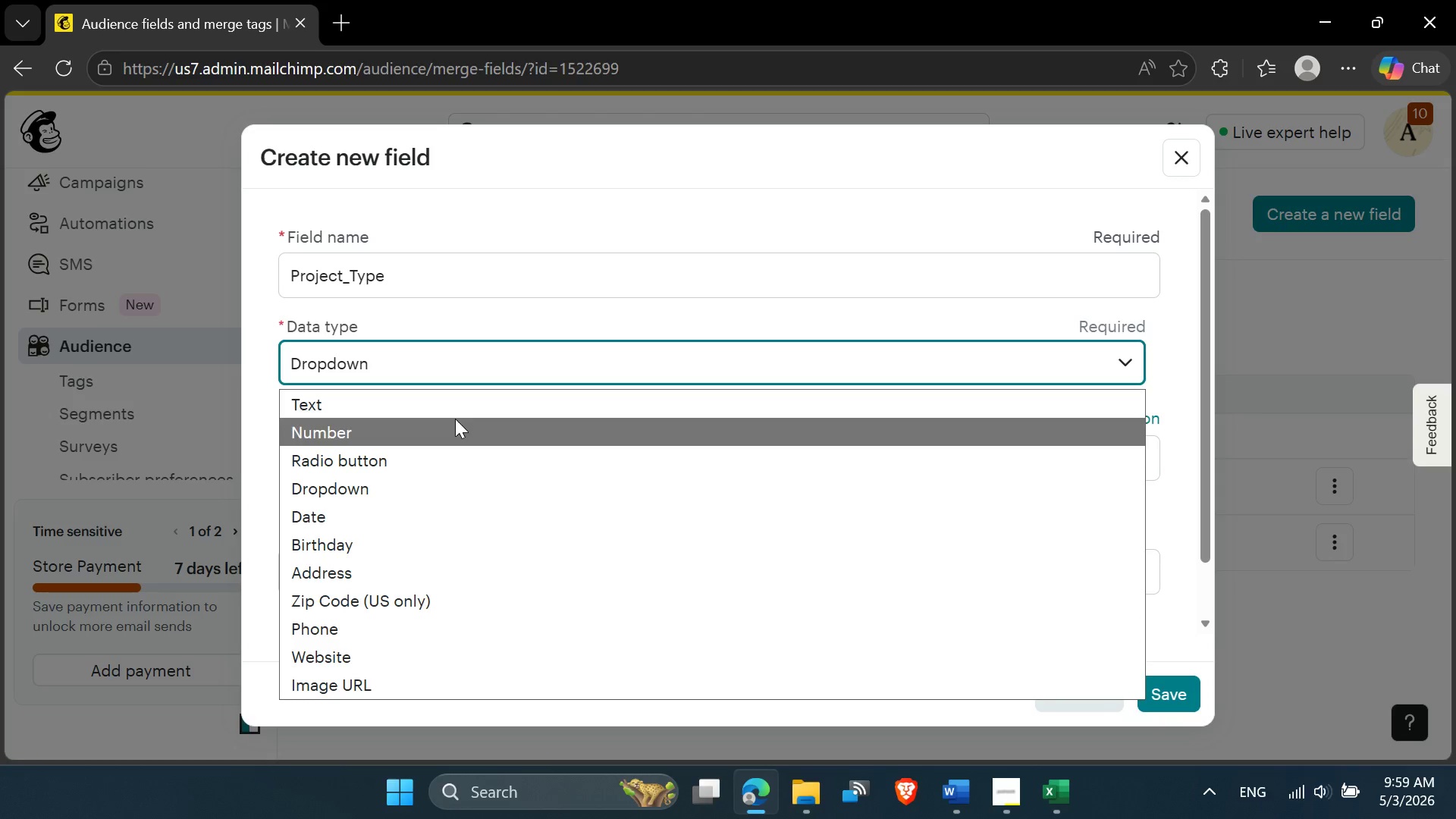 
left_click([451, 406])
 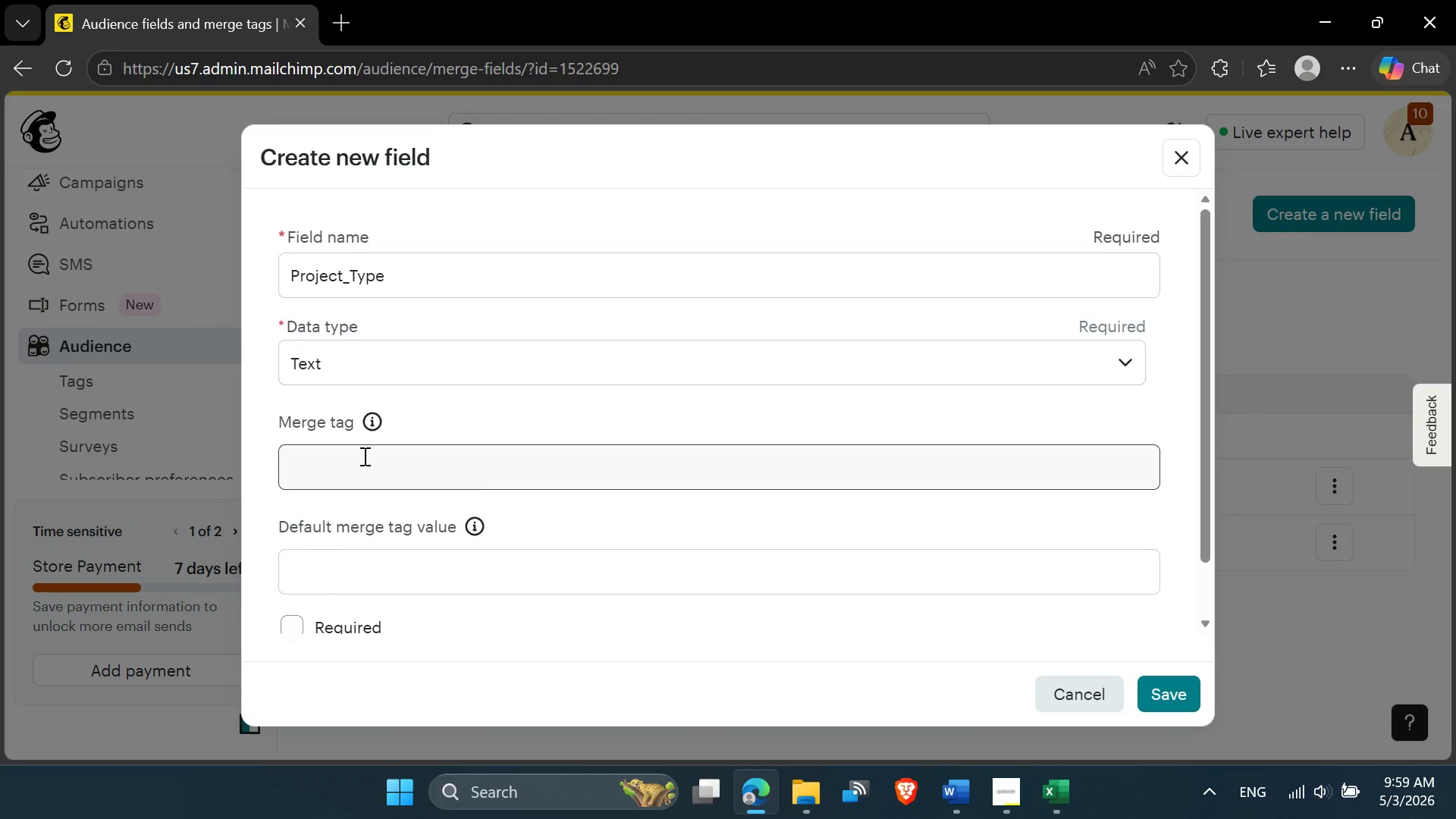 
double_click([363, 457])
 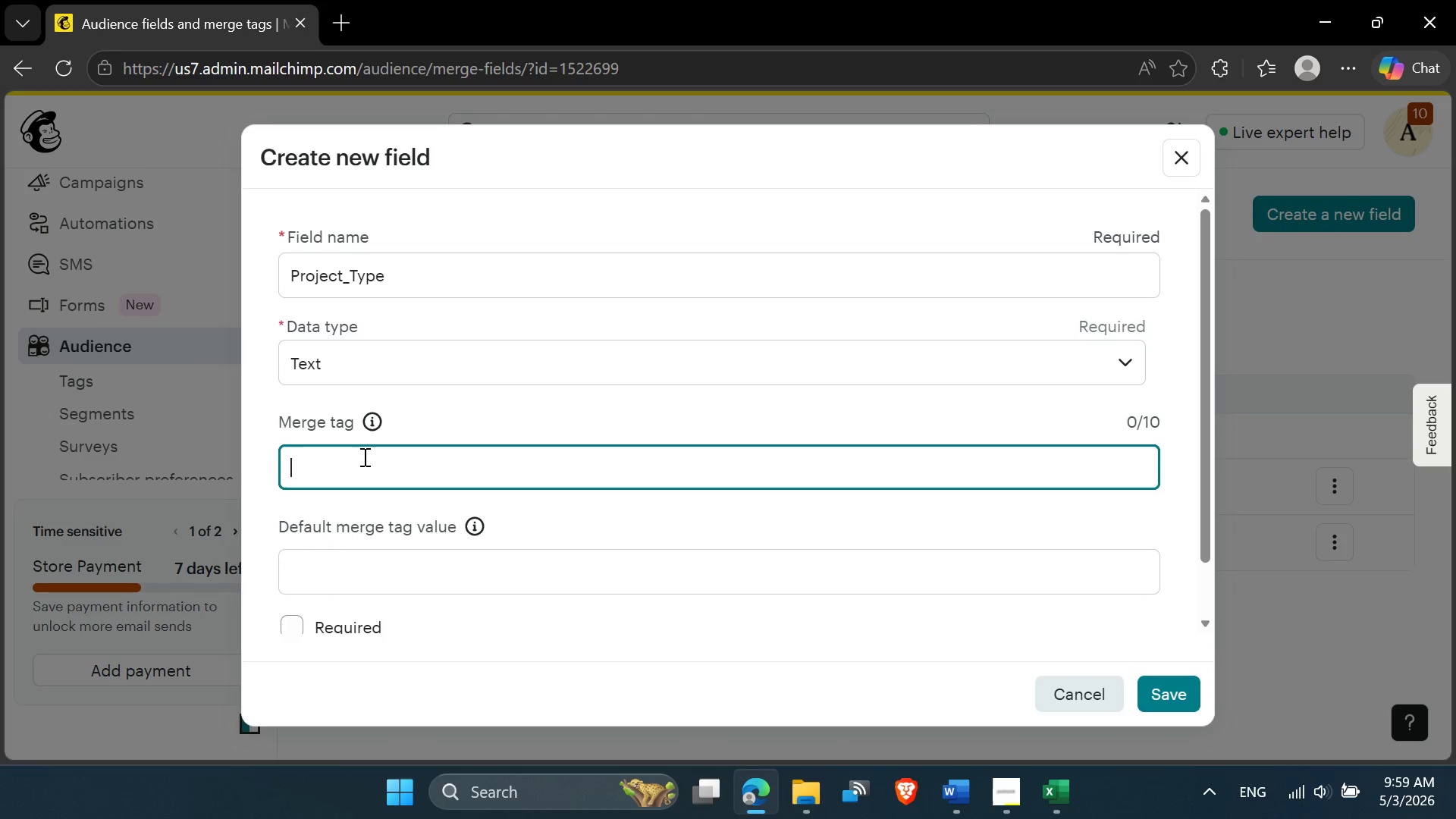 
key(Control+V)
 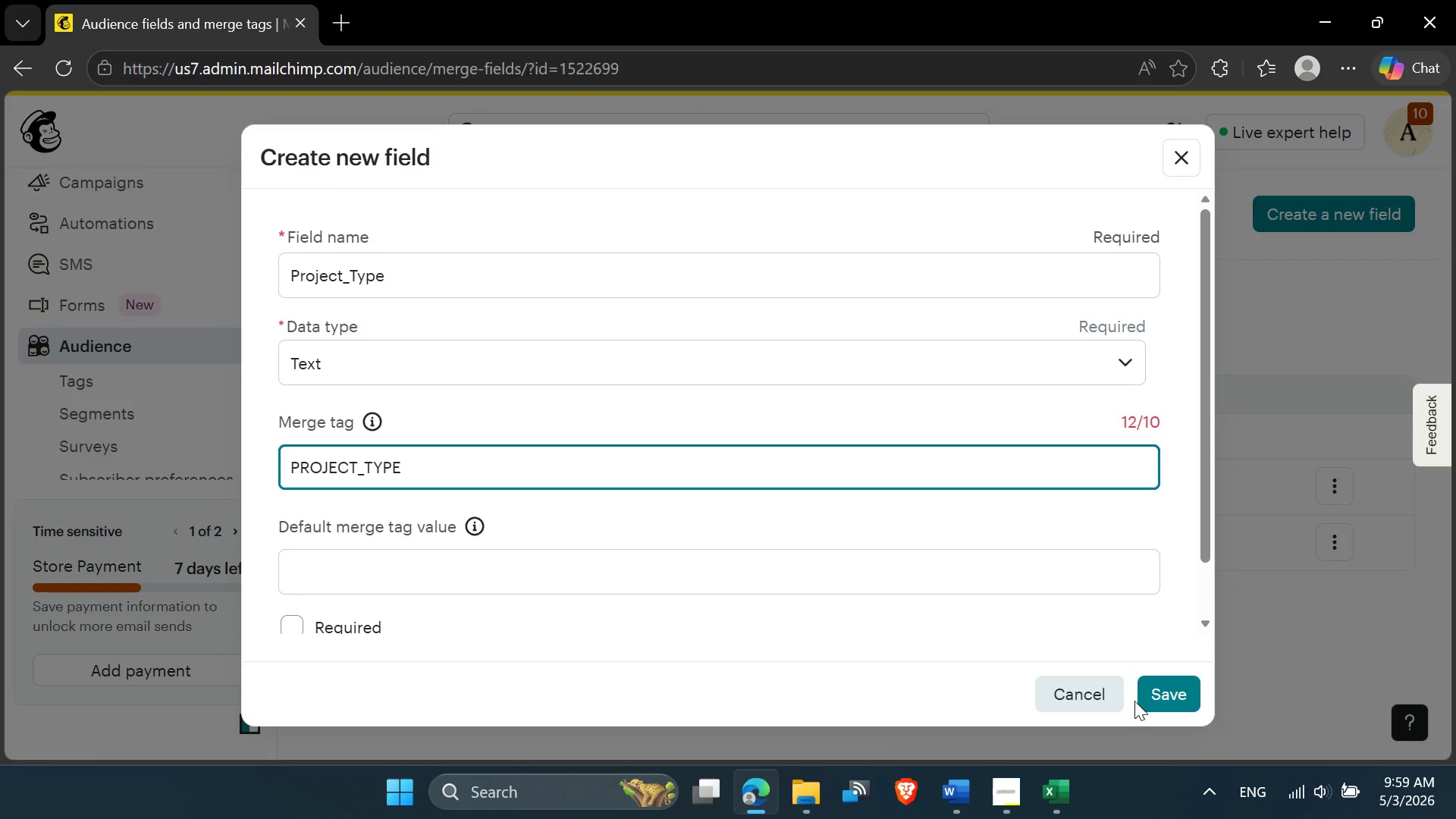 
wait(5.5)
 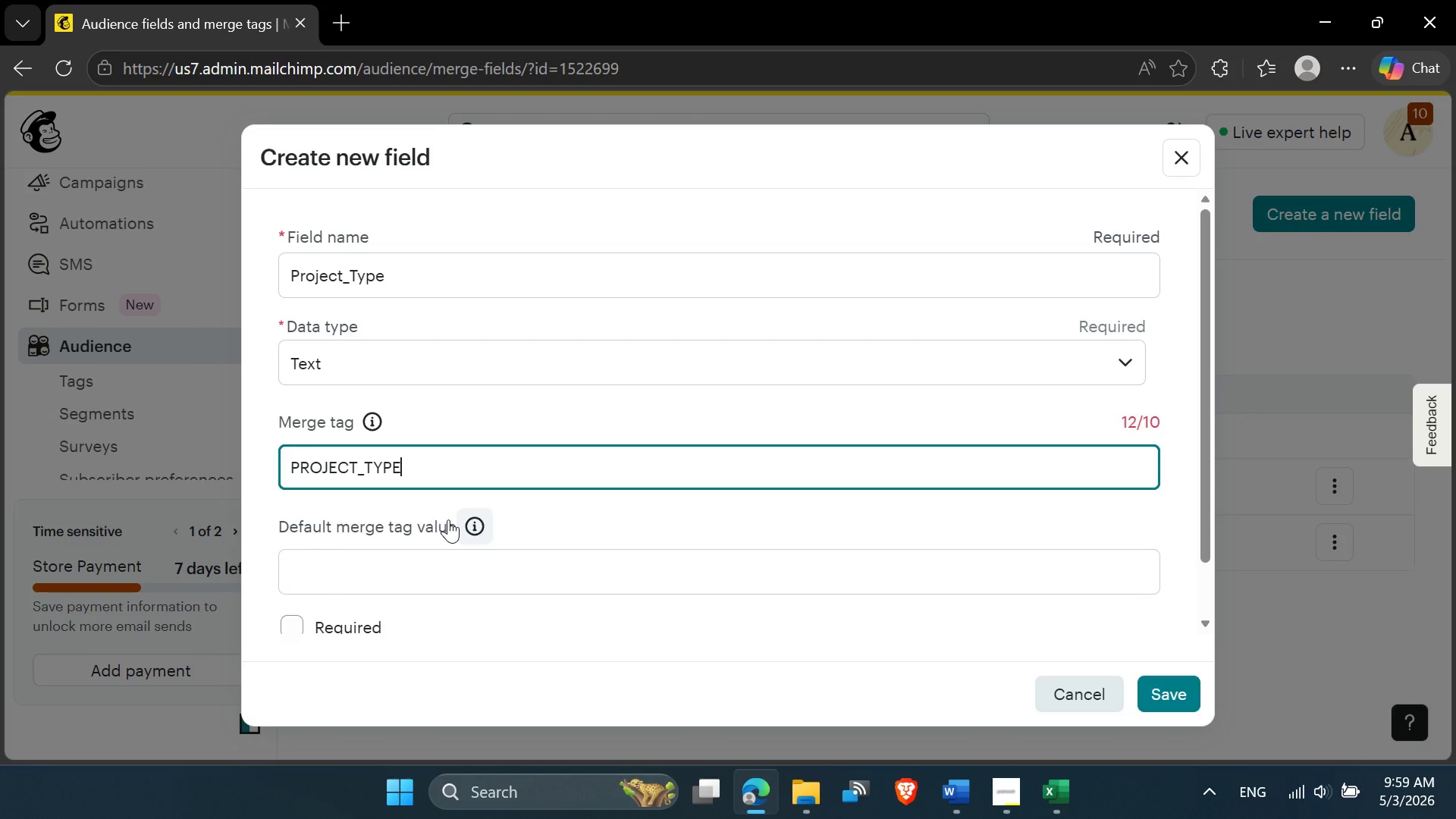 
left_click([1019, 796])